 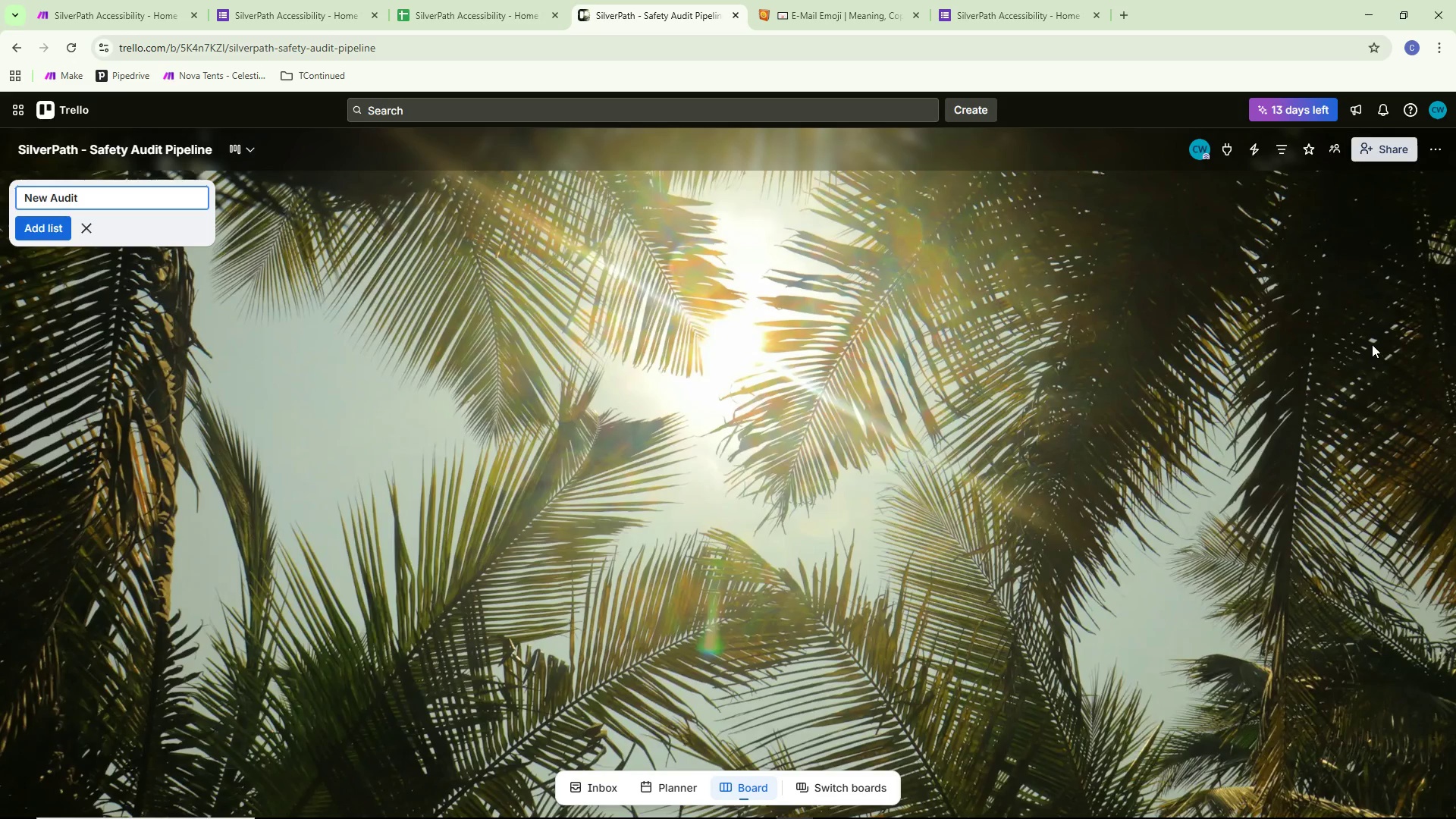 
key(S)
 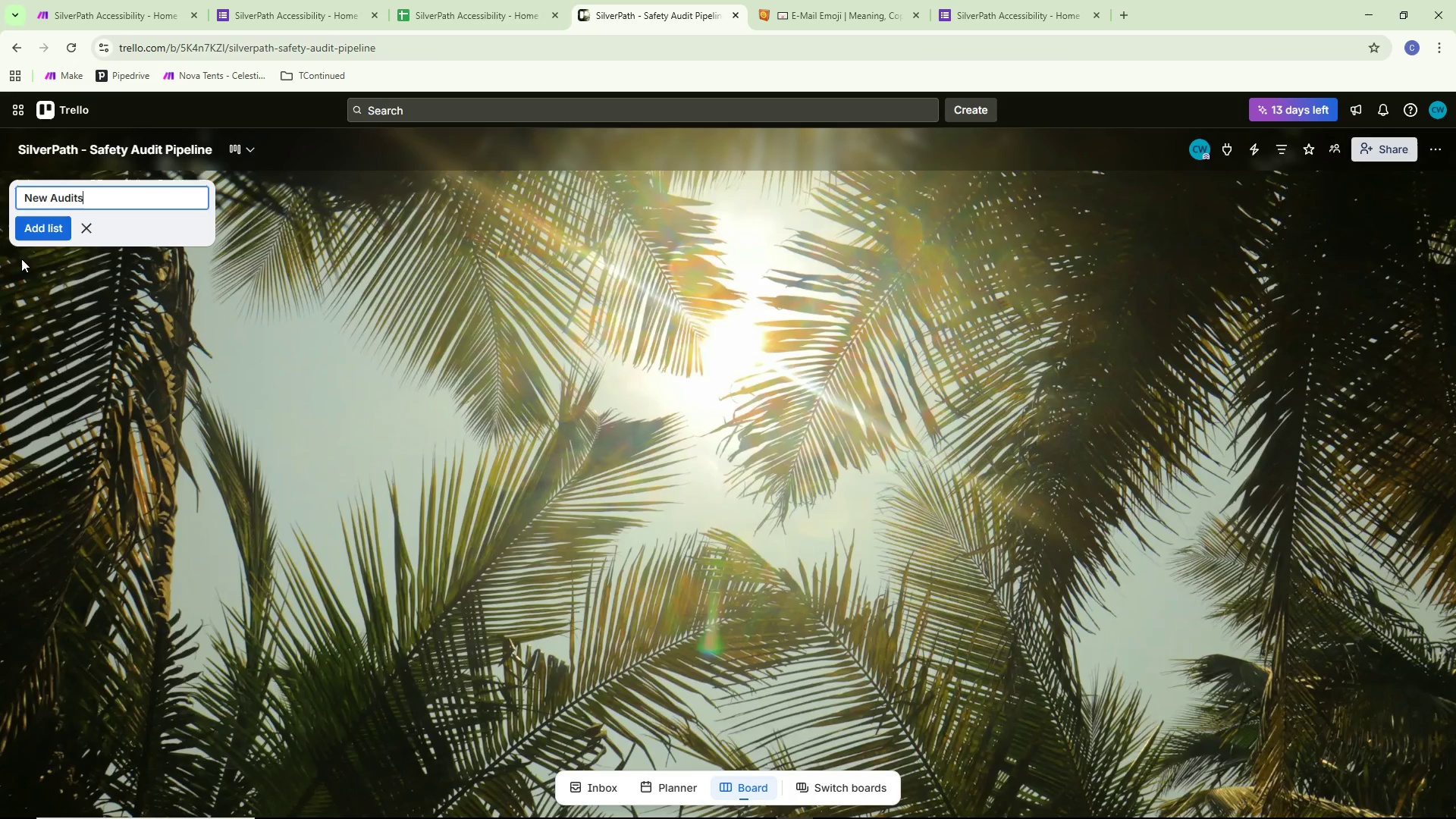 
left_click([36, 228])
 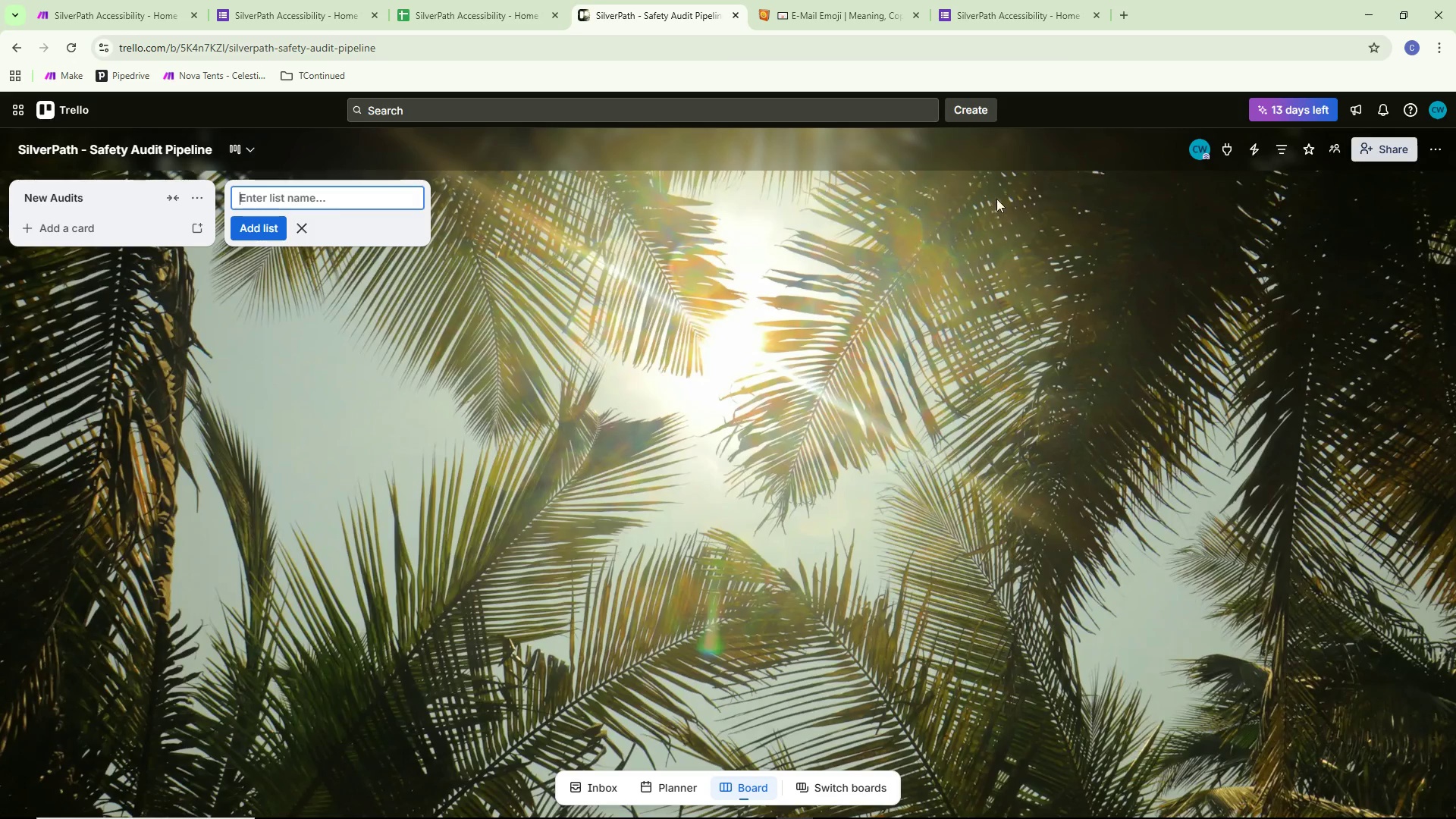 
wait(7.25)
 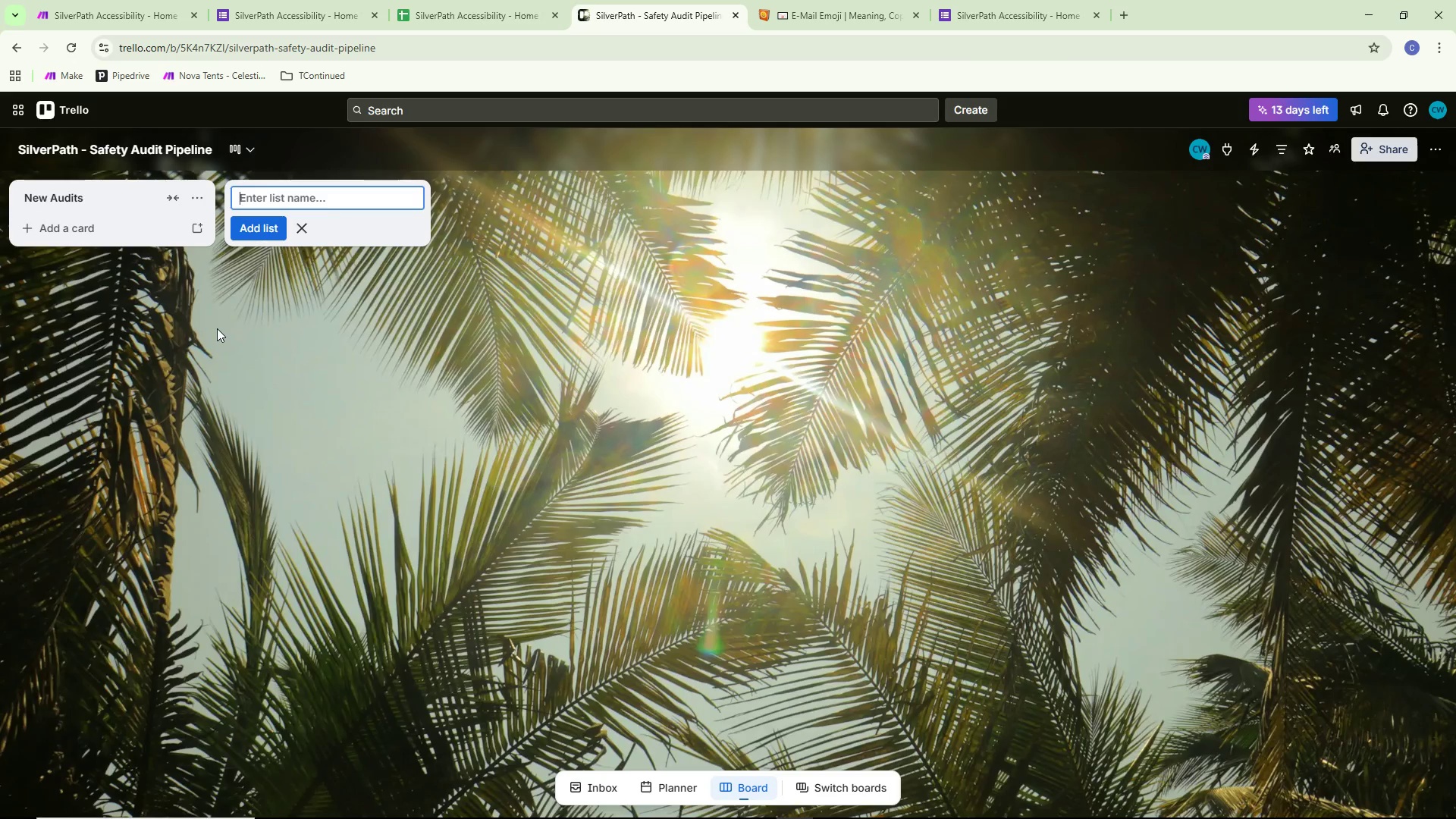 
type(High Priority -Urgent)
 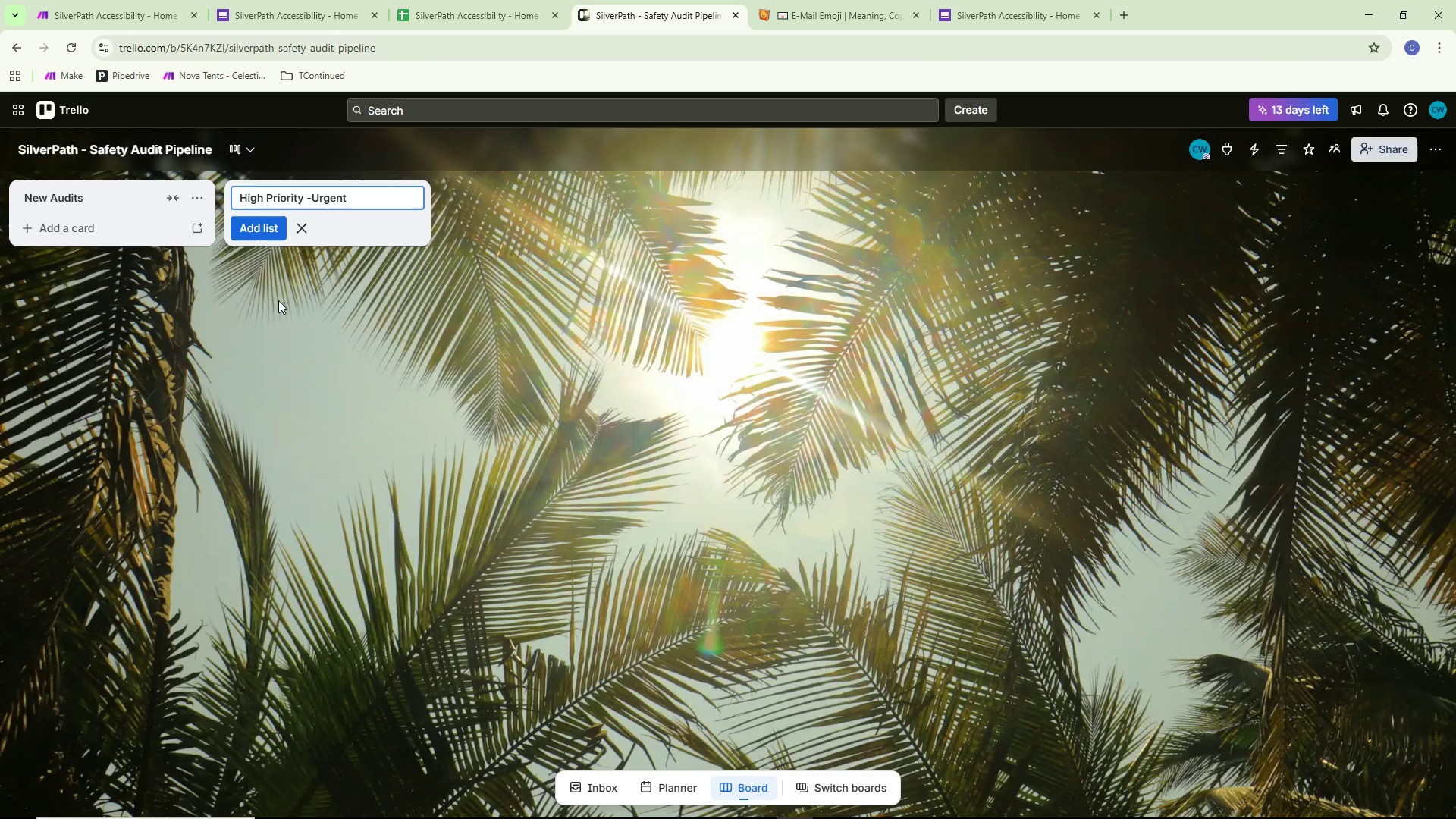 
left_click([265, 234])
 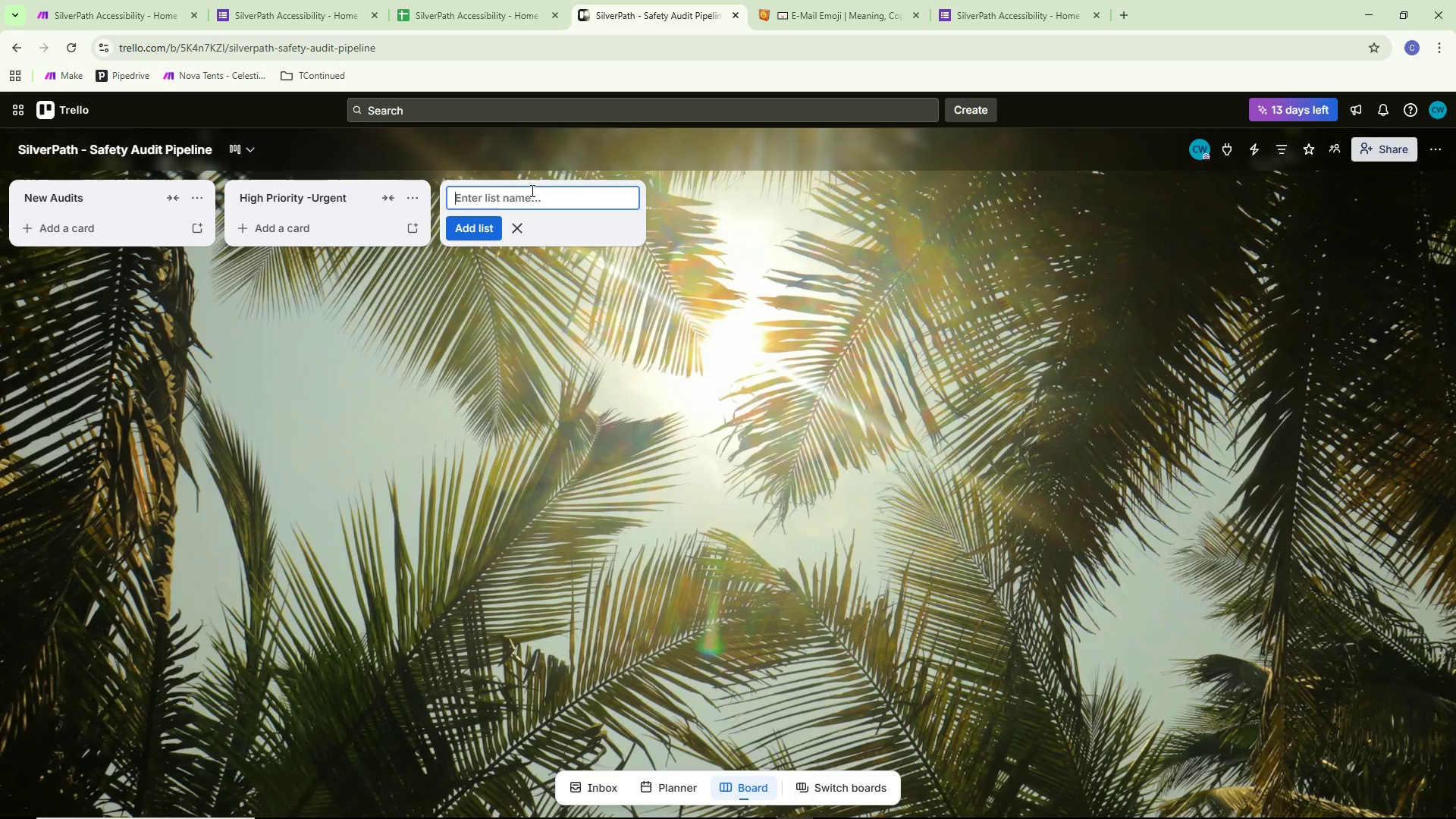 
type(In Proi)
key(Backspace)
key(Backspace)
type(ogress)
 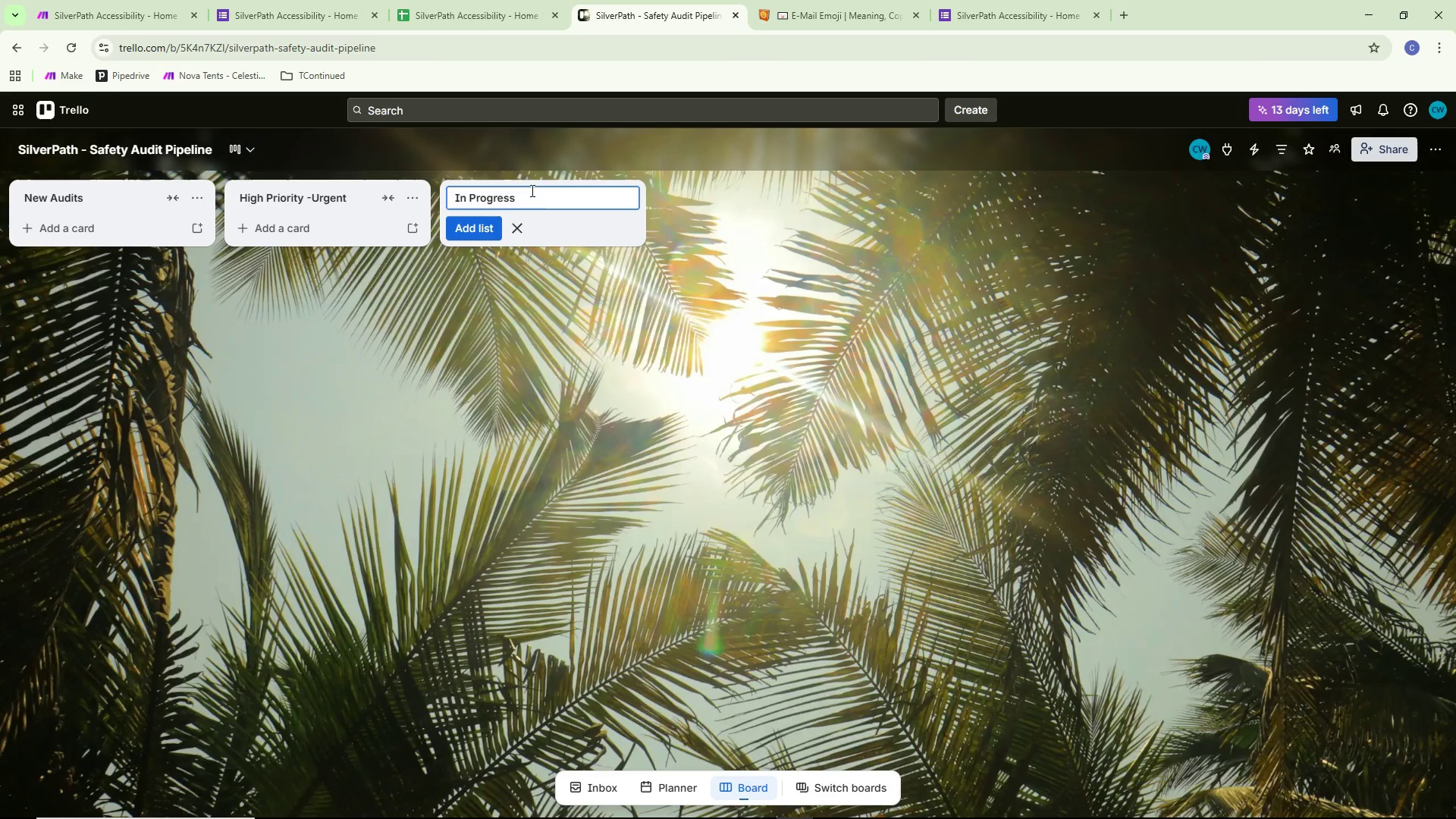 
left_click([458, 231])
 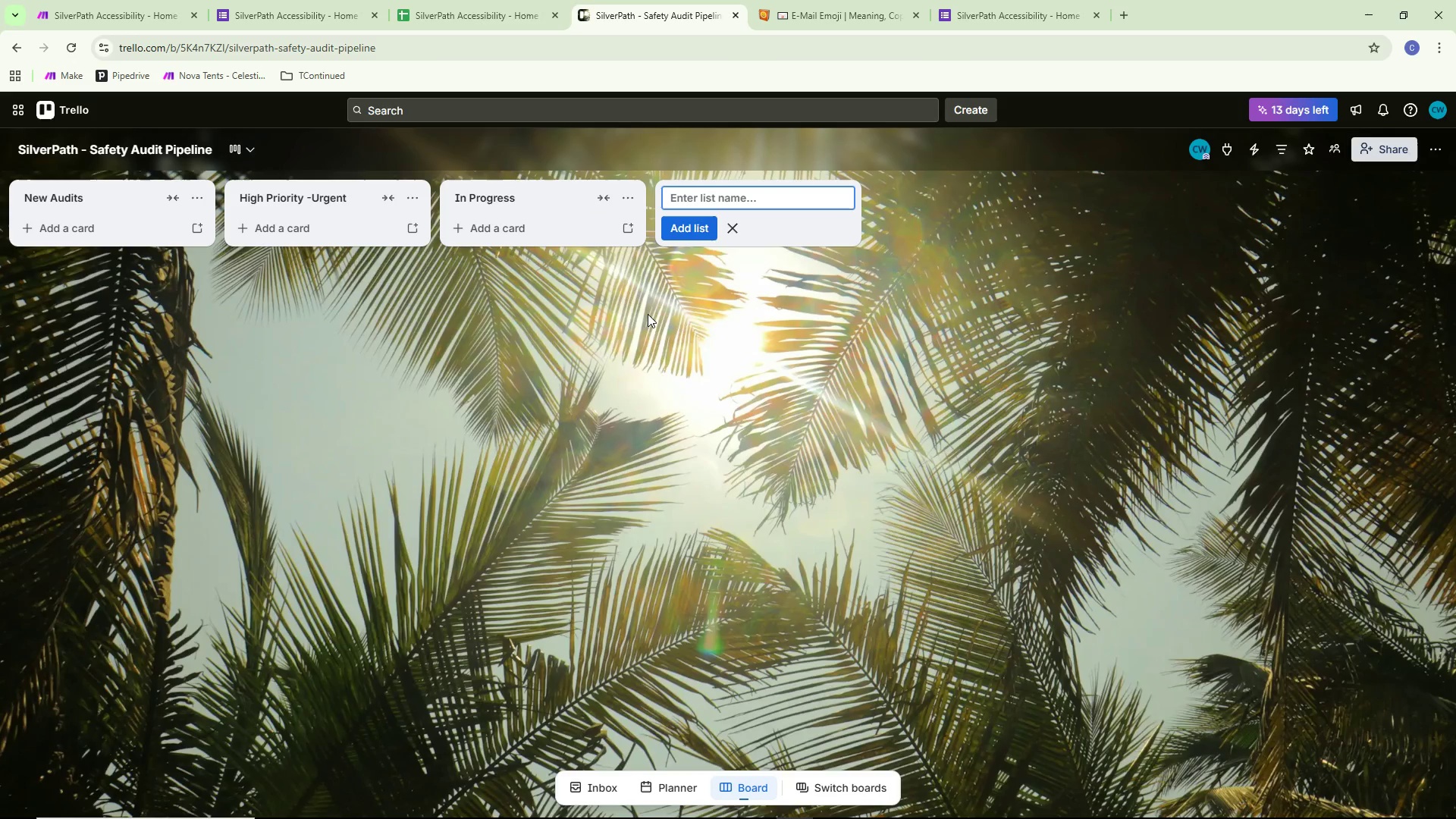 
type(Completed)
 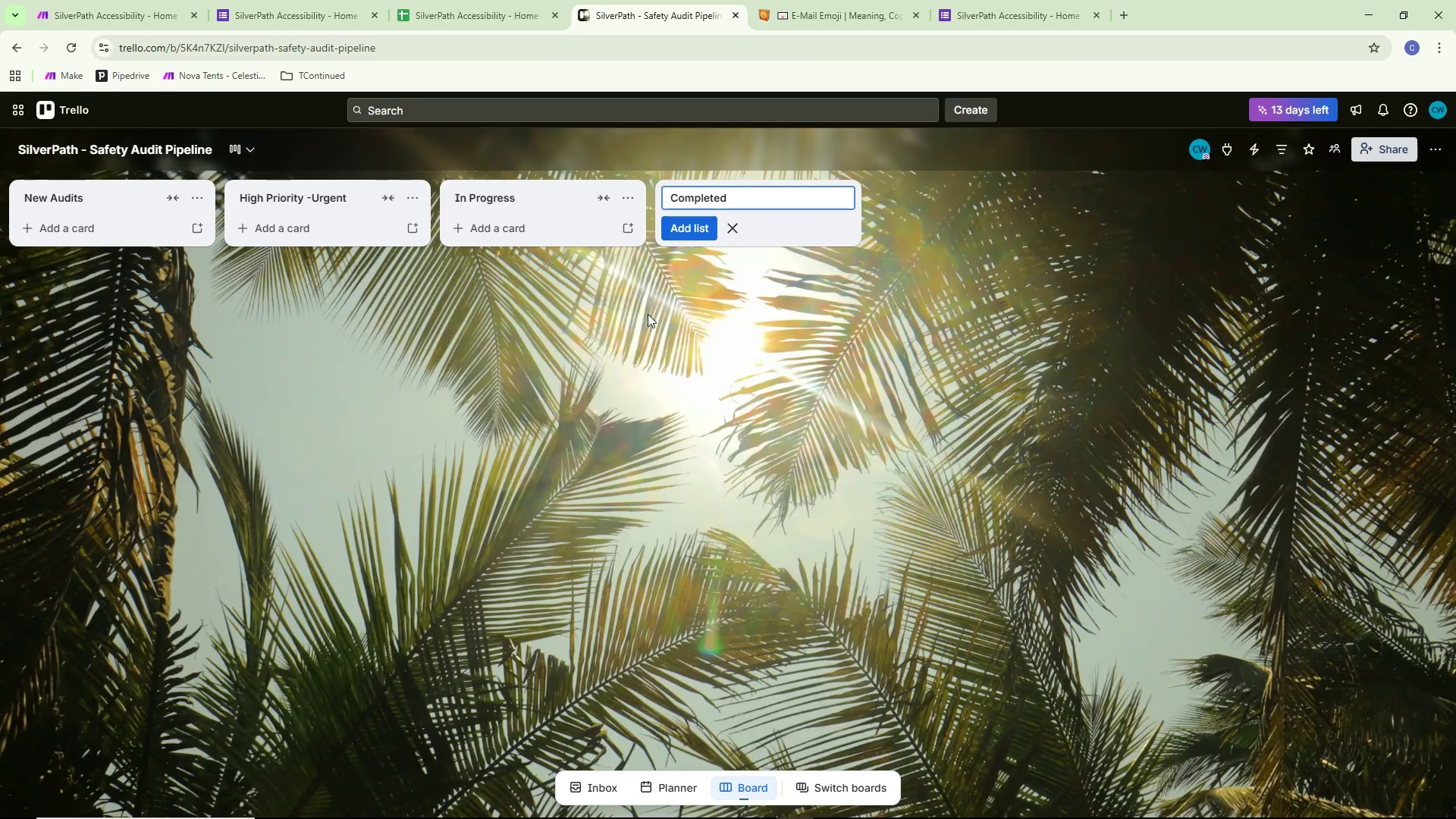 
left_click([702, 226])
 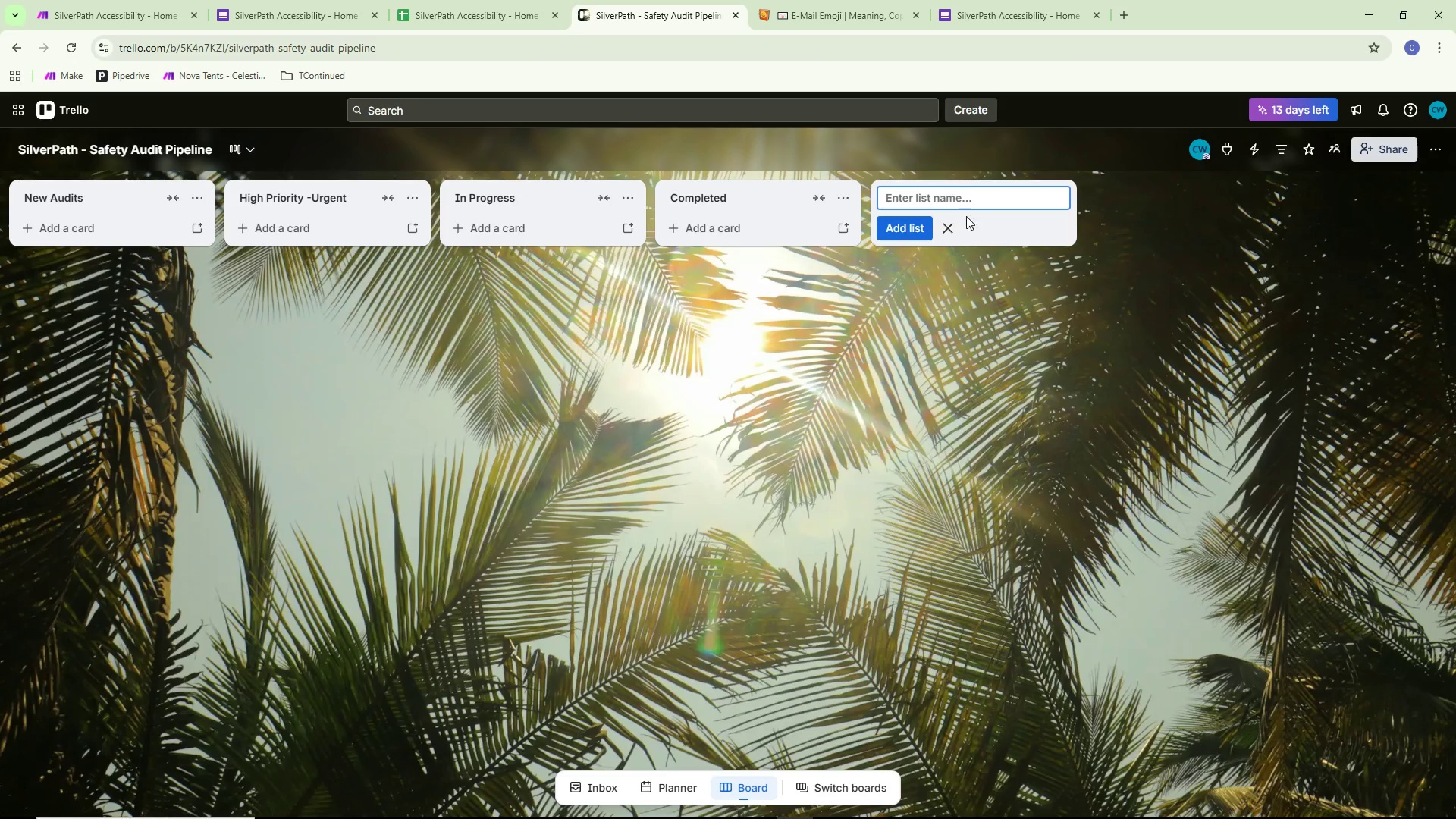 
left_click([944, 232])
 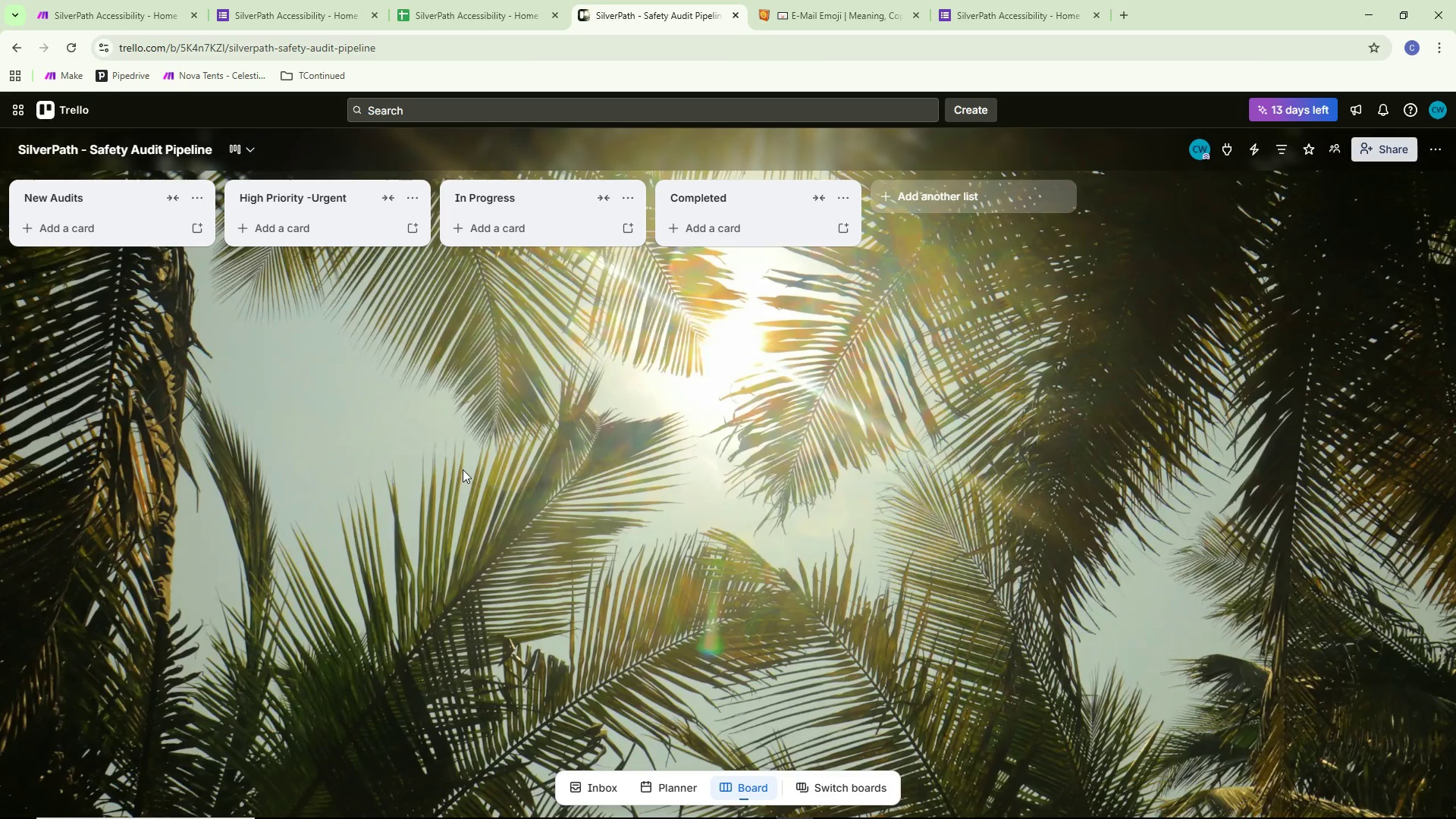 
left_click_drag(start_coordinate=[462, 469], to_coordinate=[485, 419])
 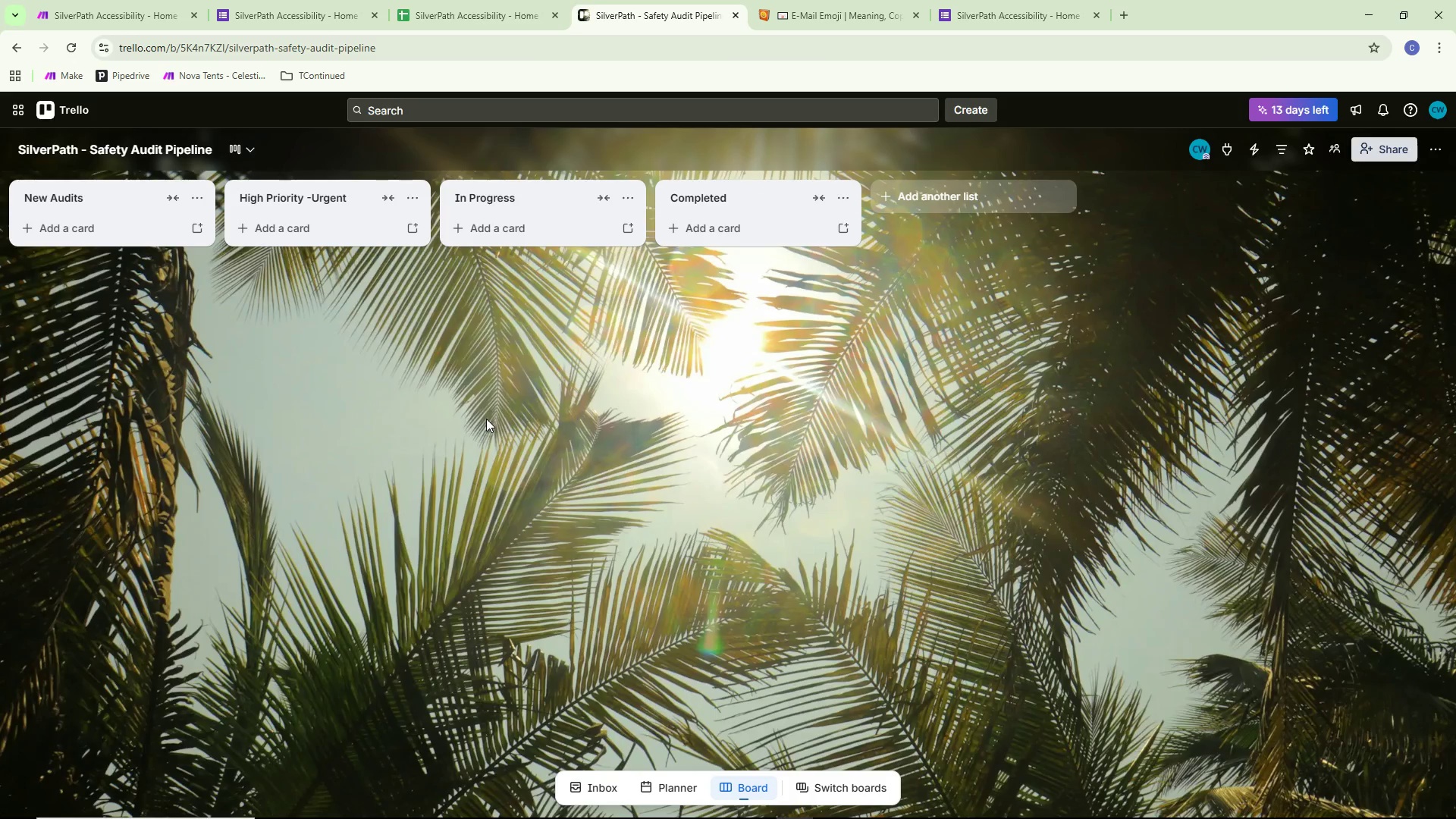 
scroll: coordinate [486, 419], scroll_direction: down, amount: 2.0
 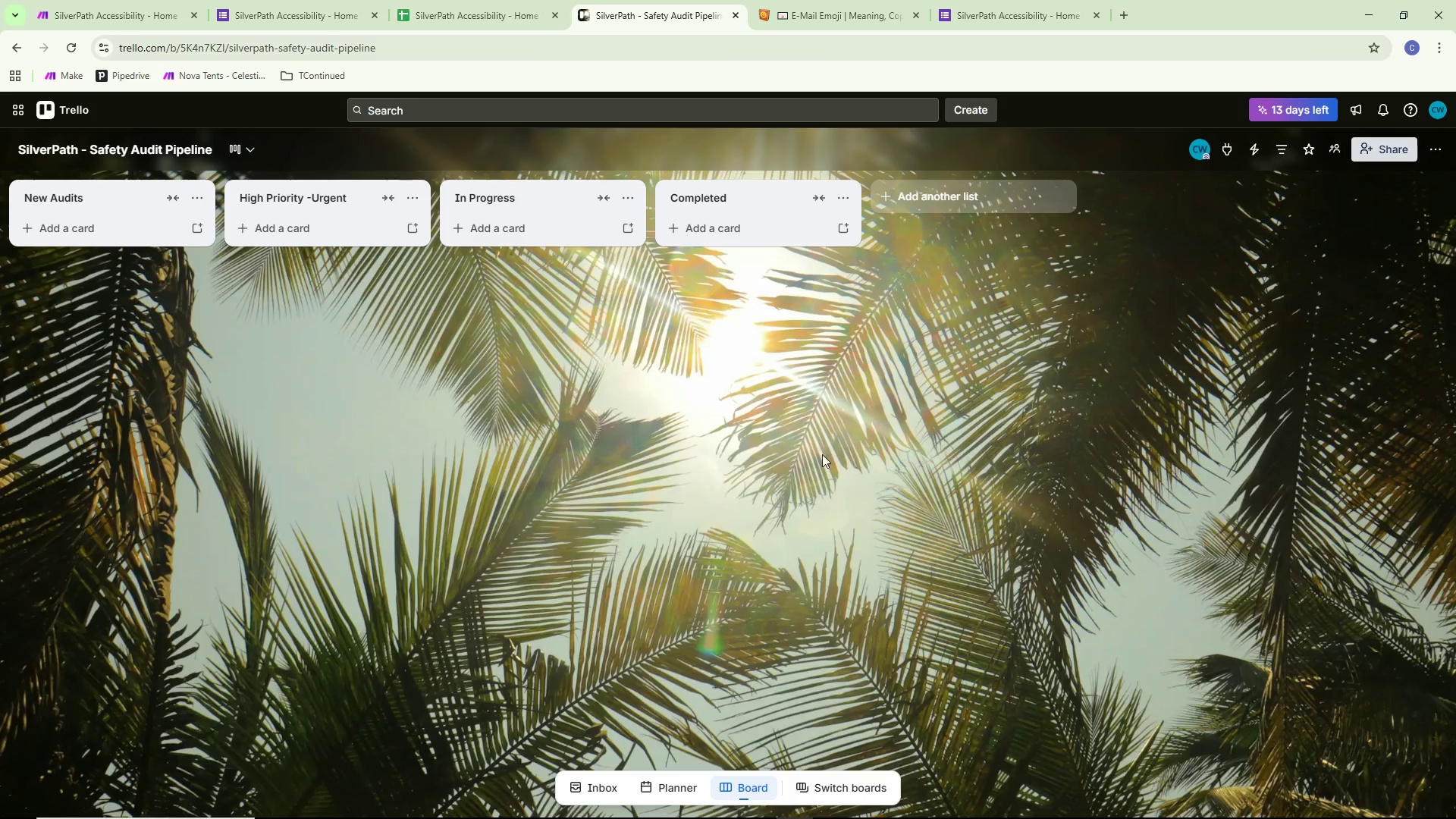 
hold_key(key=AltLeft, duration=0.58)
 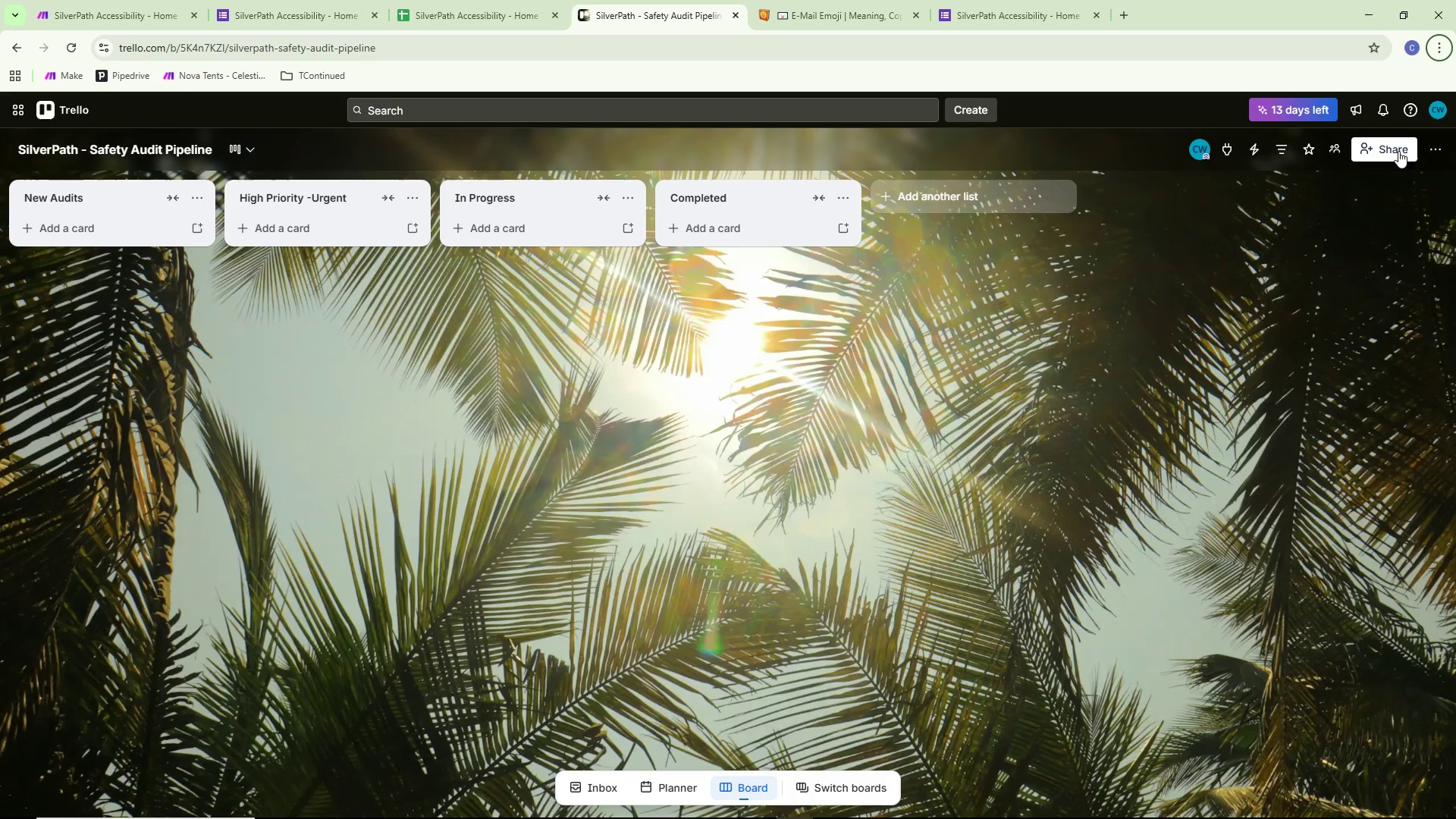 
hold_key(key=AltLeft, duration=22.86)
left_click([1434, 143])
 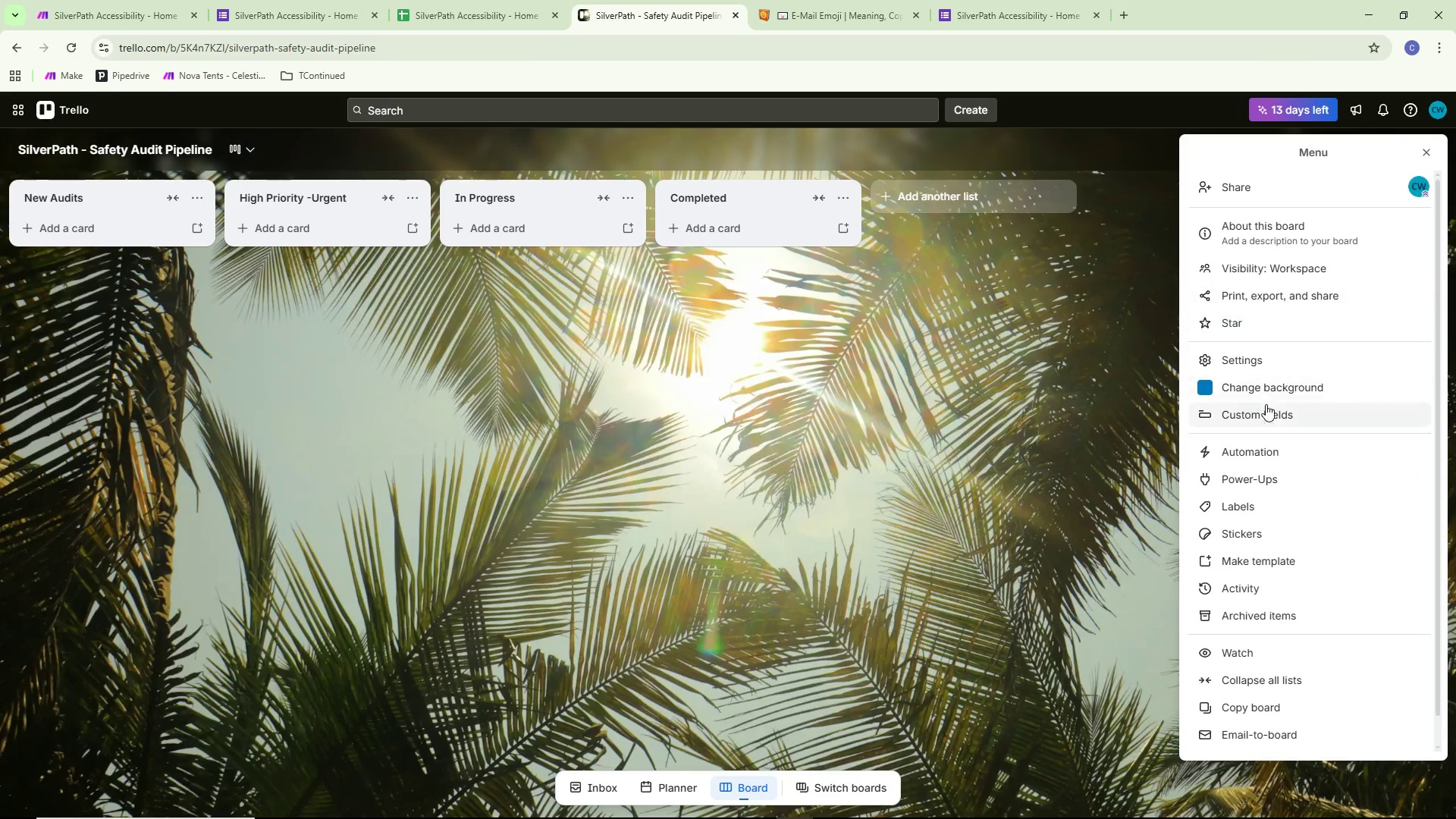 
left_click([1265, 392])
 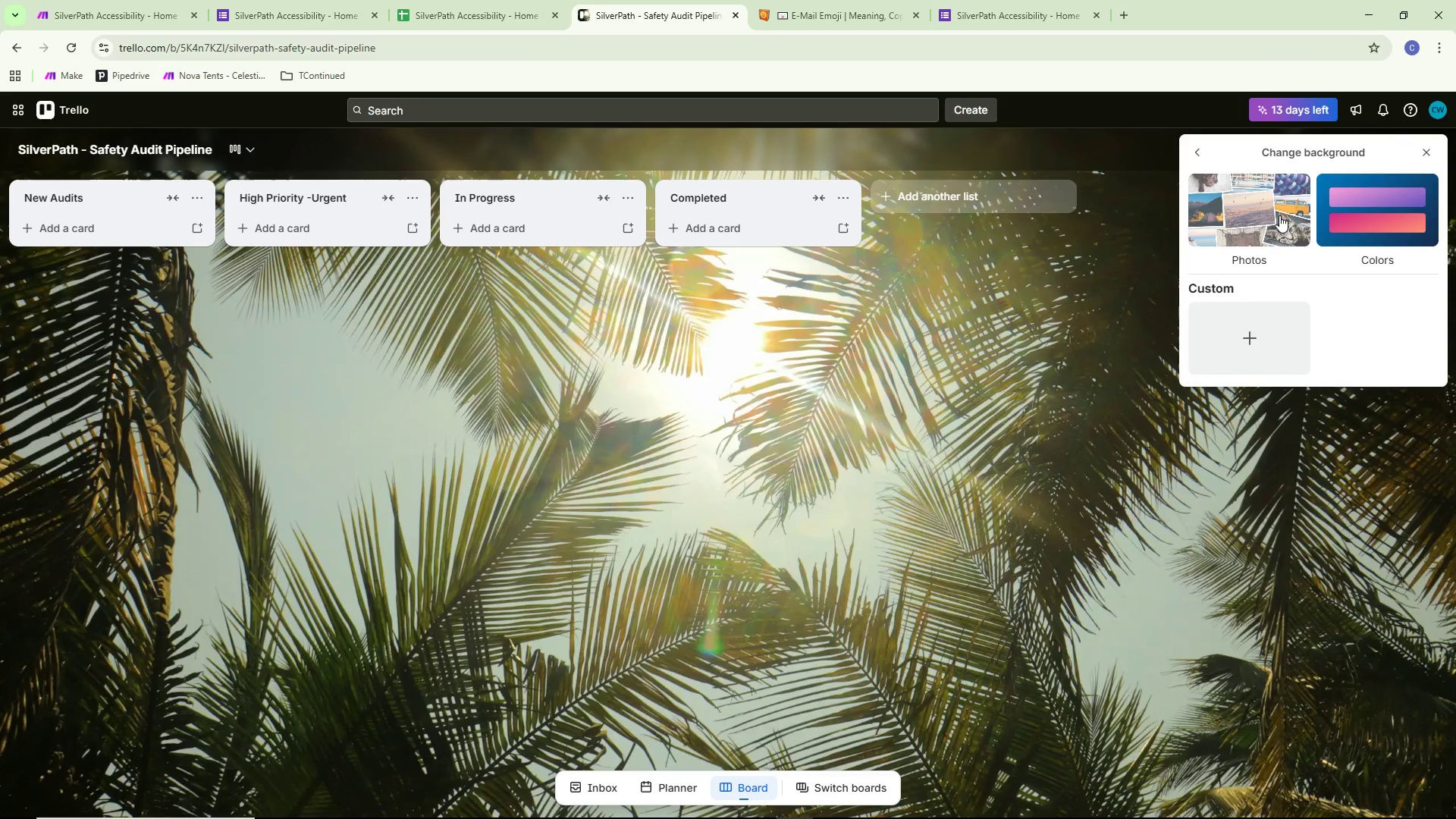 
left_click([1279, 215])
 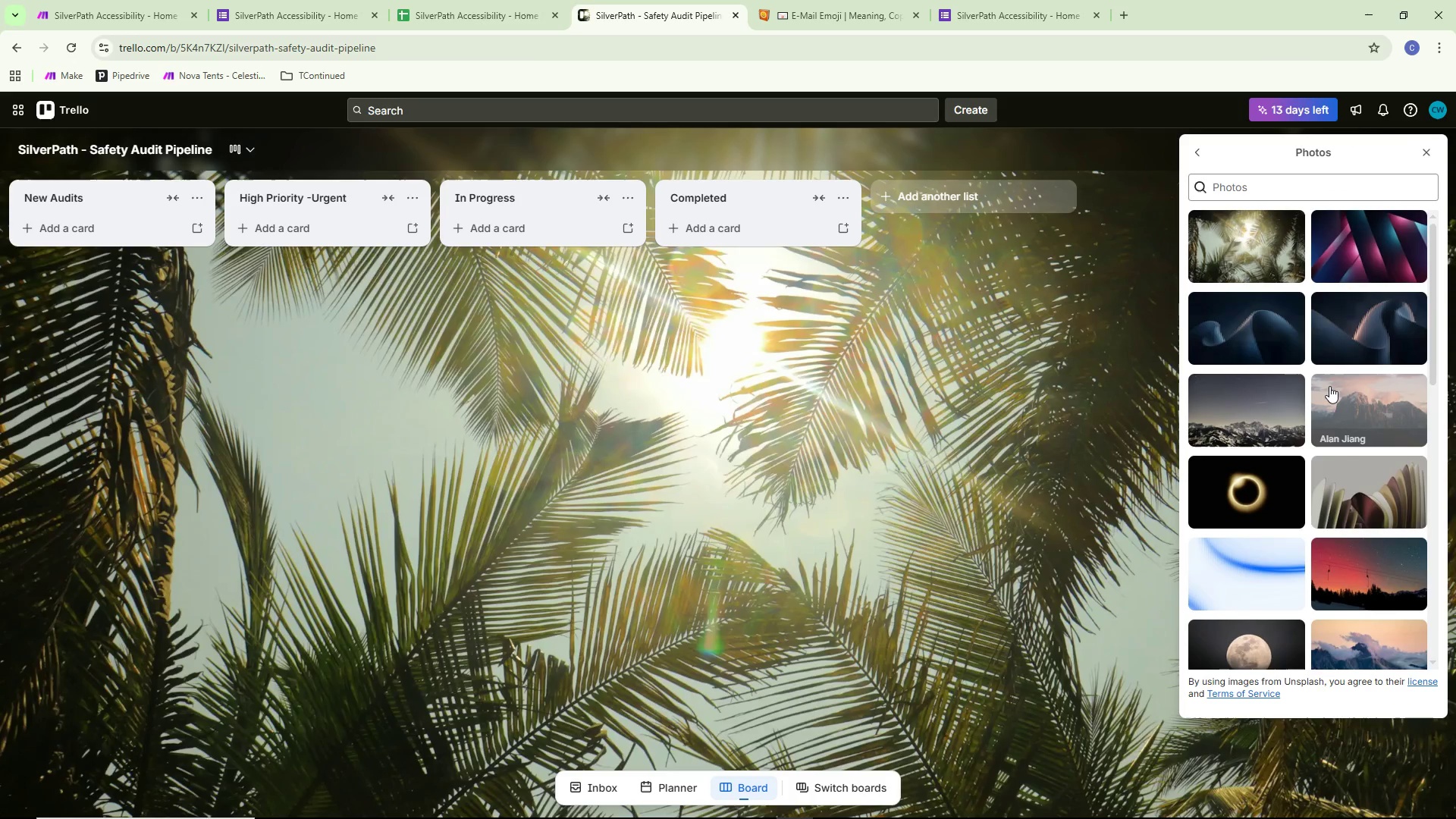 
scroll: coordinate [1329, 385], scroll_direction: down, amount: 16.0
 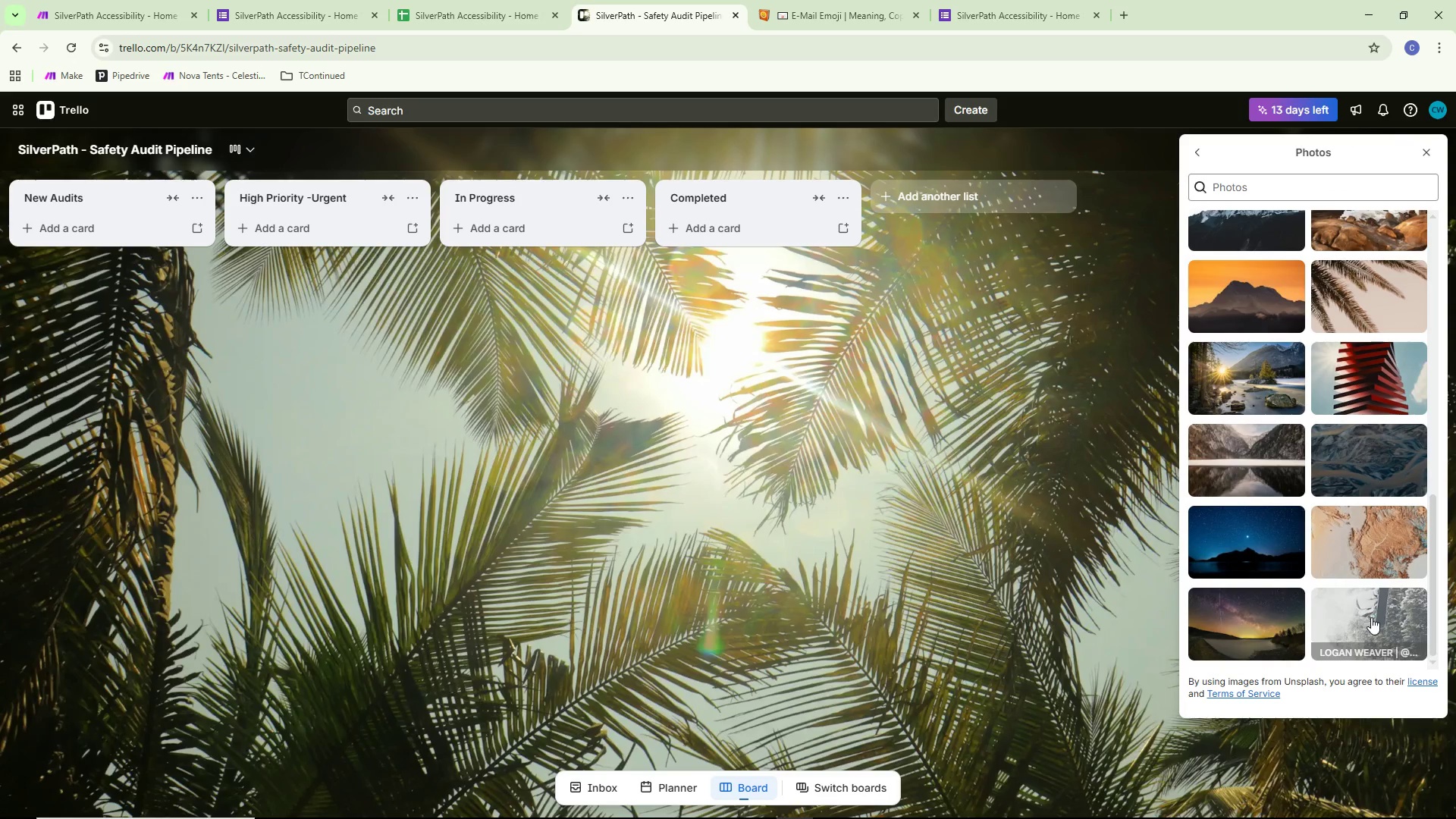 
scroll: coordinate [1328, 379], scroll_direction: up, amount: 19.0
 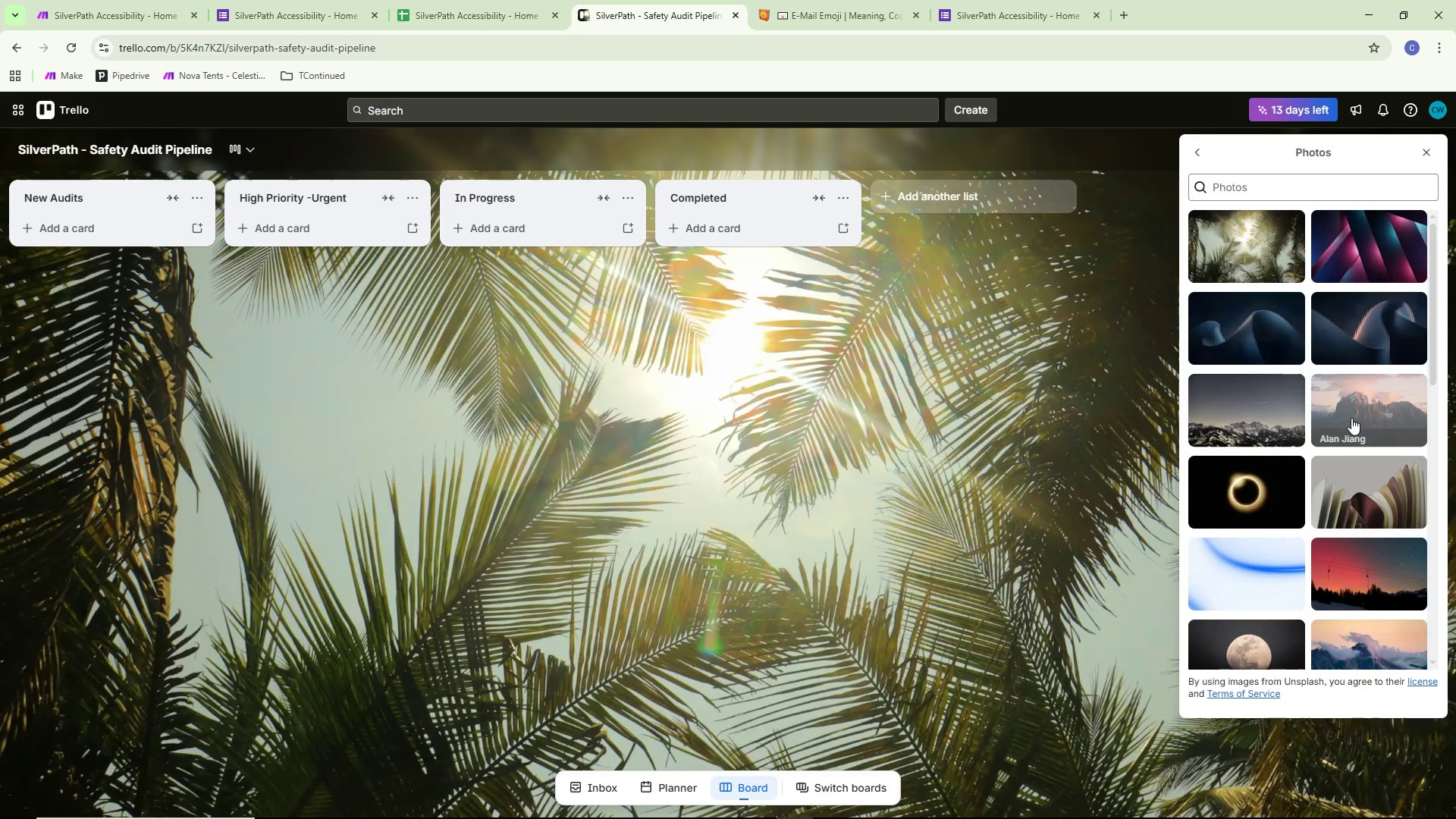 
scroll: coordinate [1286, 511], scroll_direction: down, amount: 16.0
 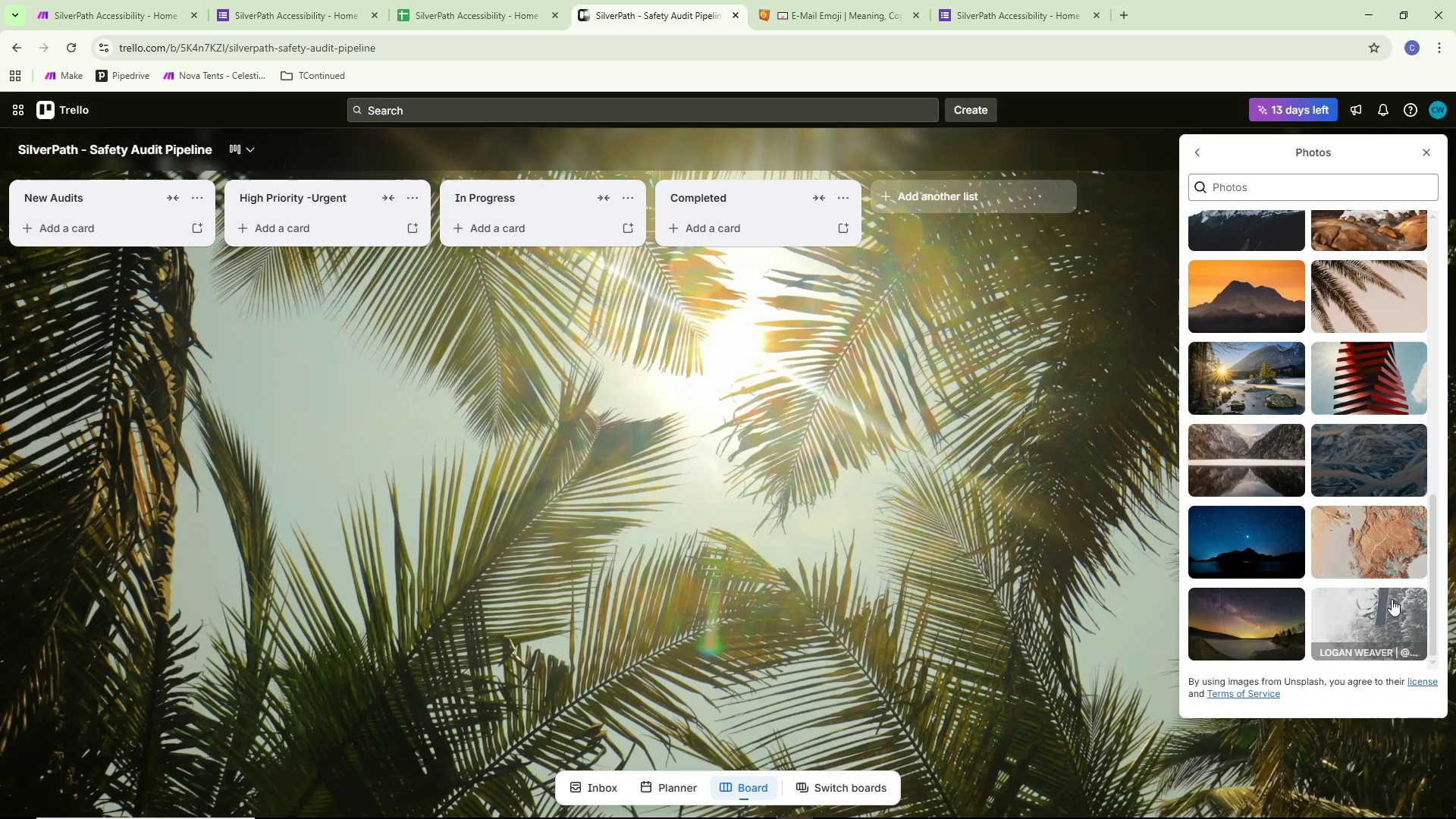 
scroll: coordinate [1392, 463], scroll_direction: up, amount: 20.0
 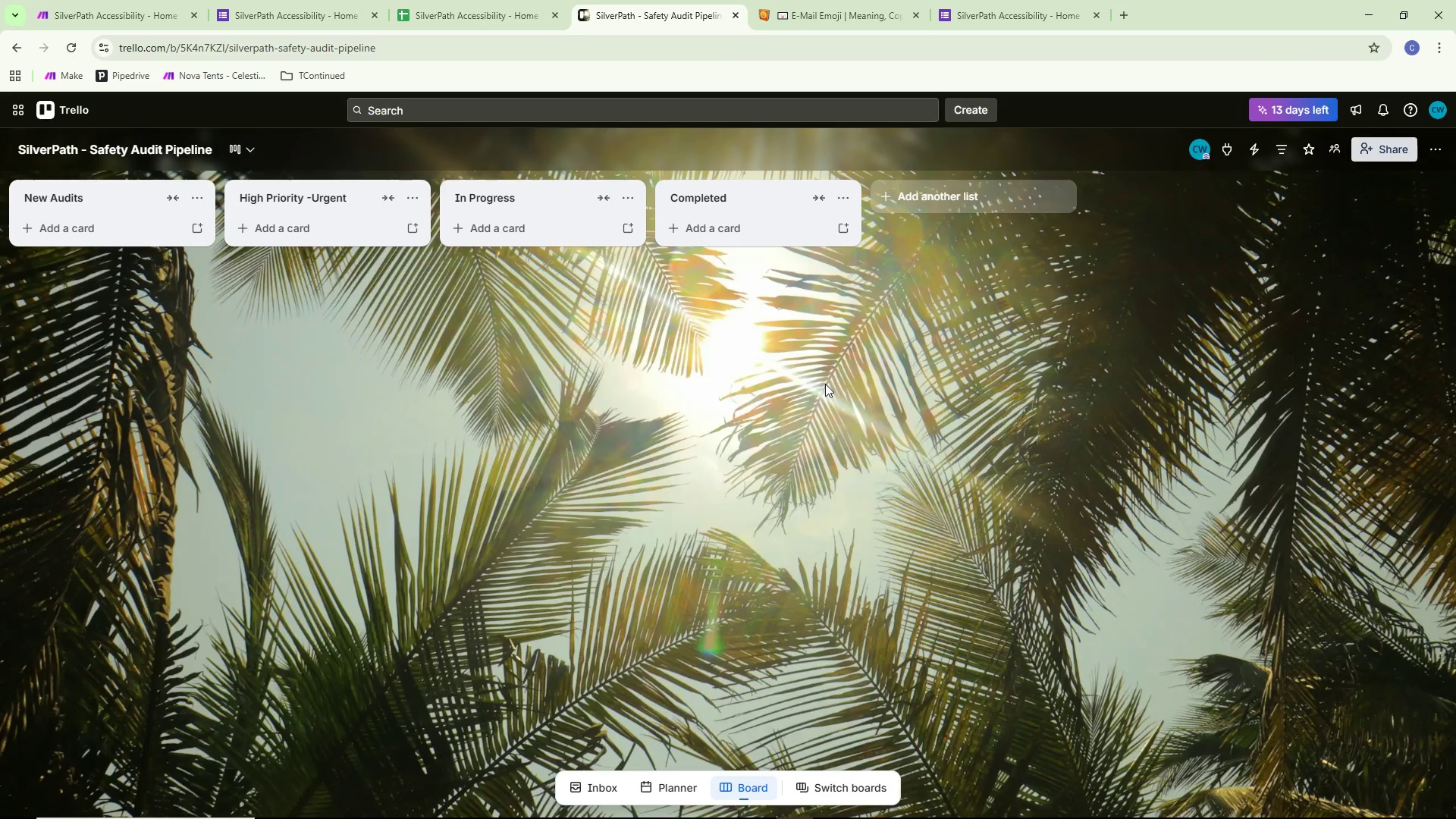 
key(Alt+Tab)